 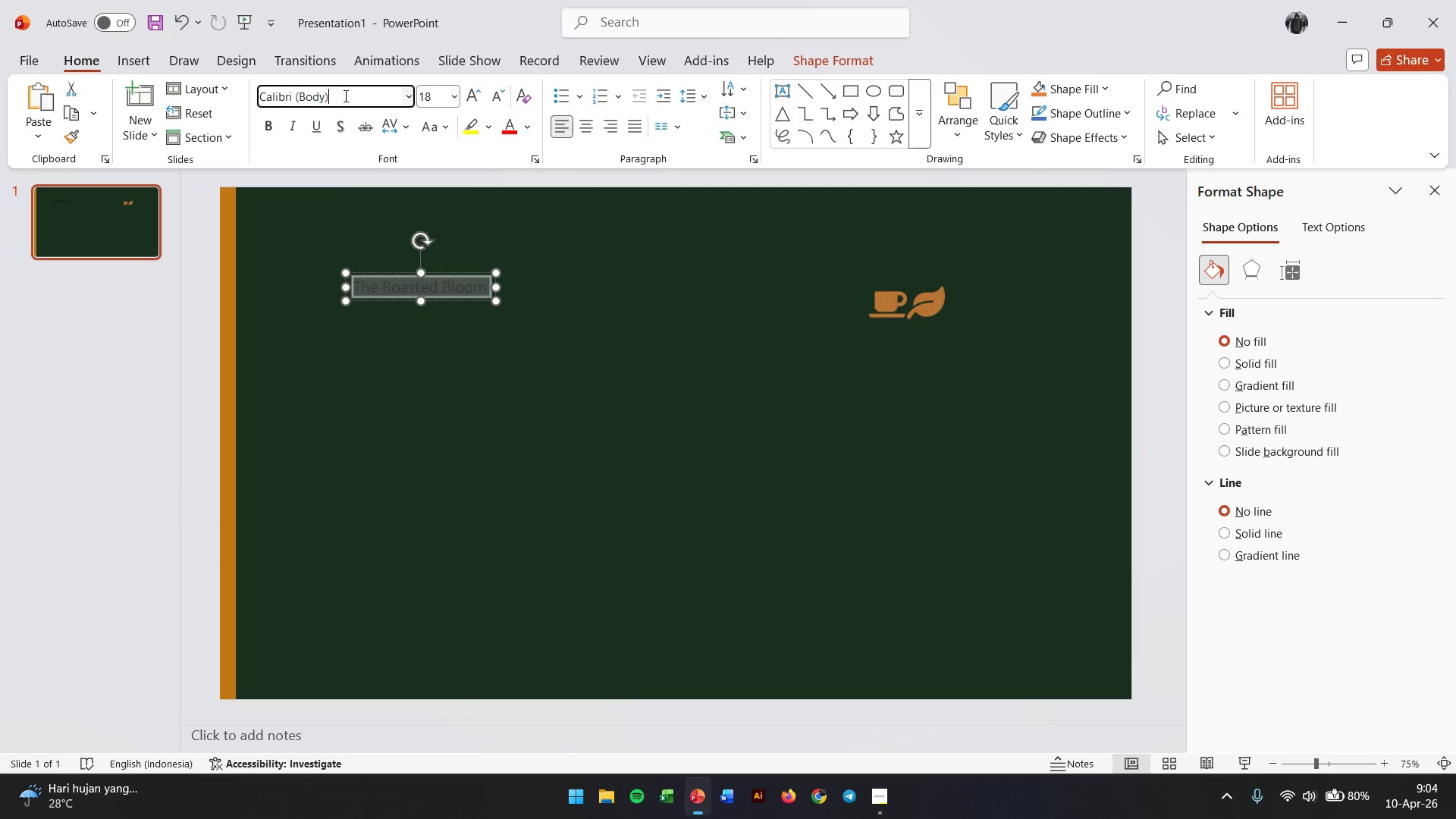 
triple_click([344, 96])
 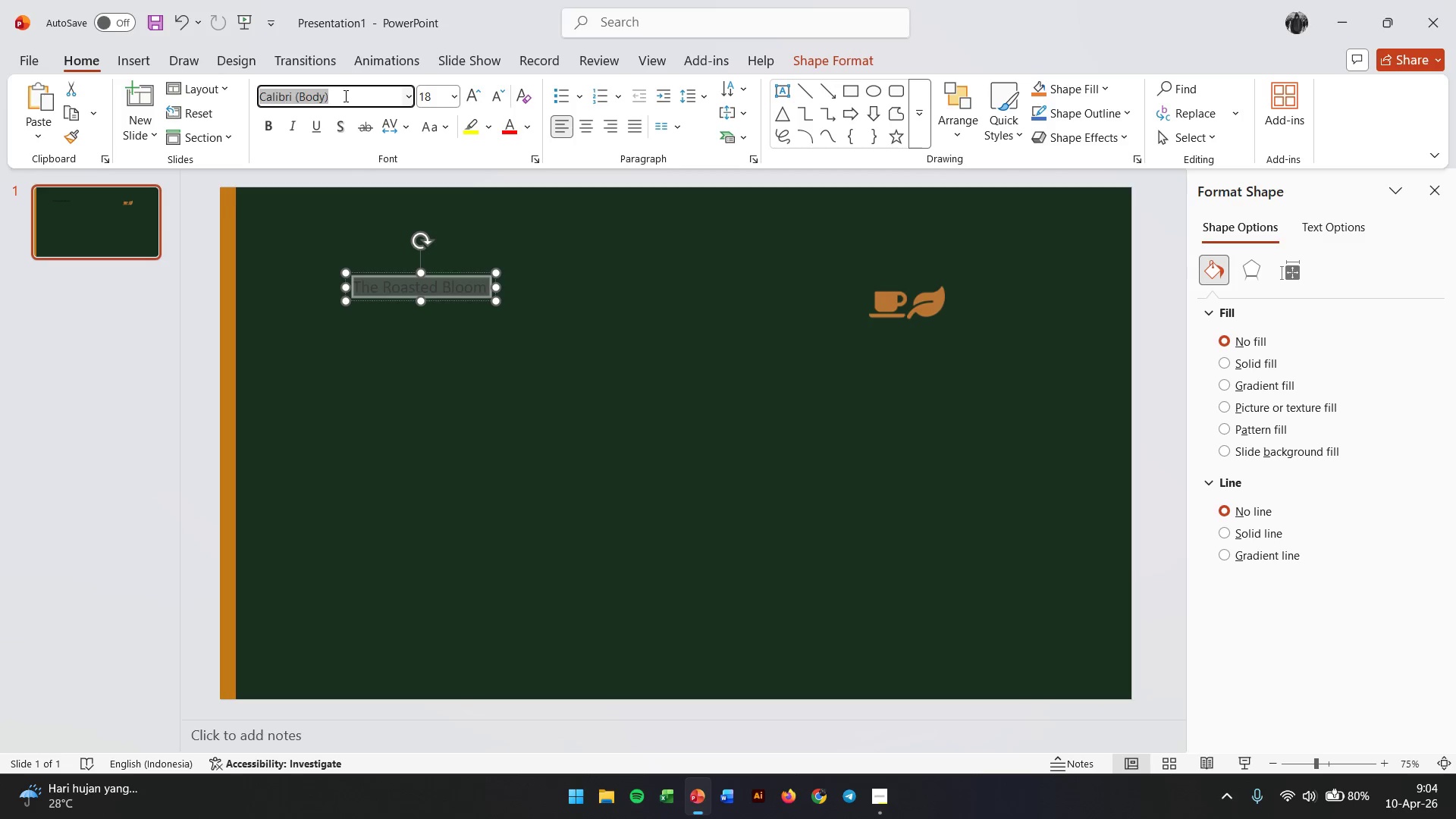 
type(Georgia)
key(Backspace)
key(Backspace)
key(Backspace)
key(Backspace)
key(Backspace)
key(Backspace)
key(Backspace)
type(Gara)
 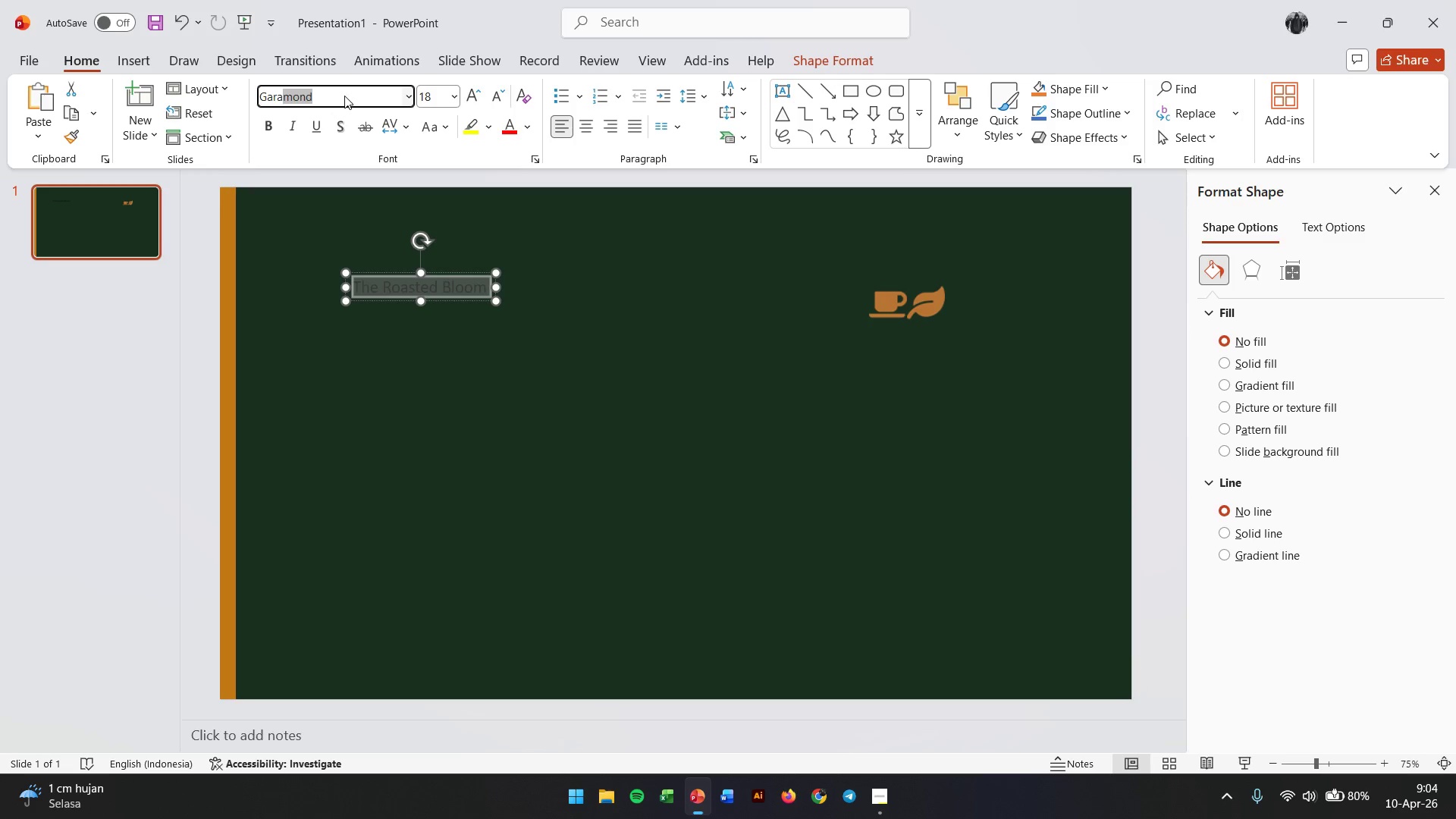 
left_click([374, 96])
 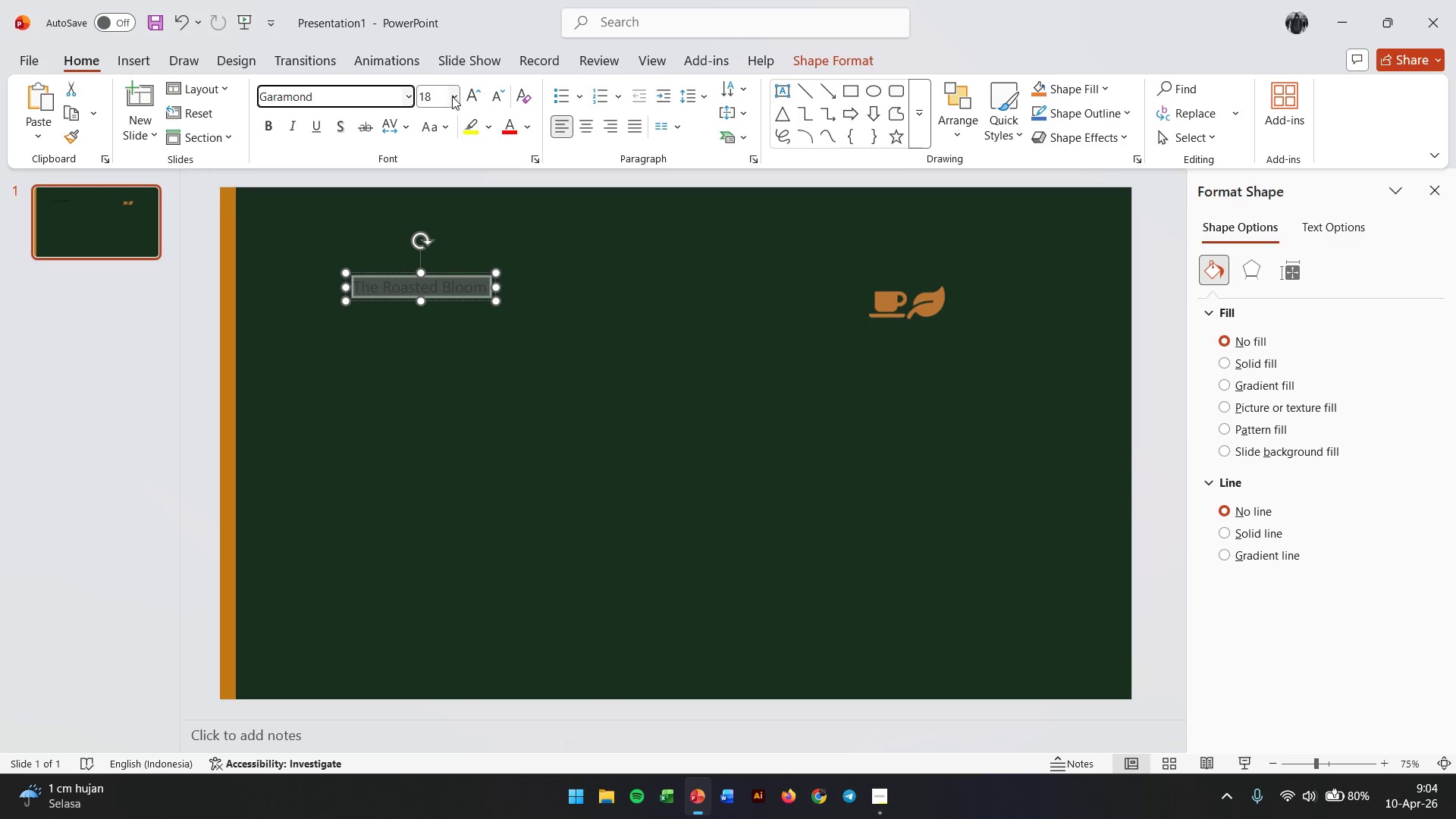 
left_click([451, 98])
 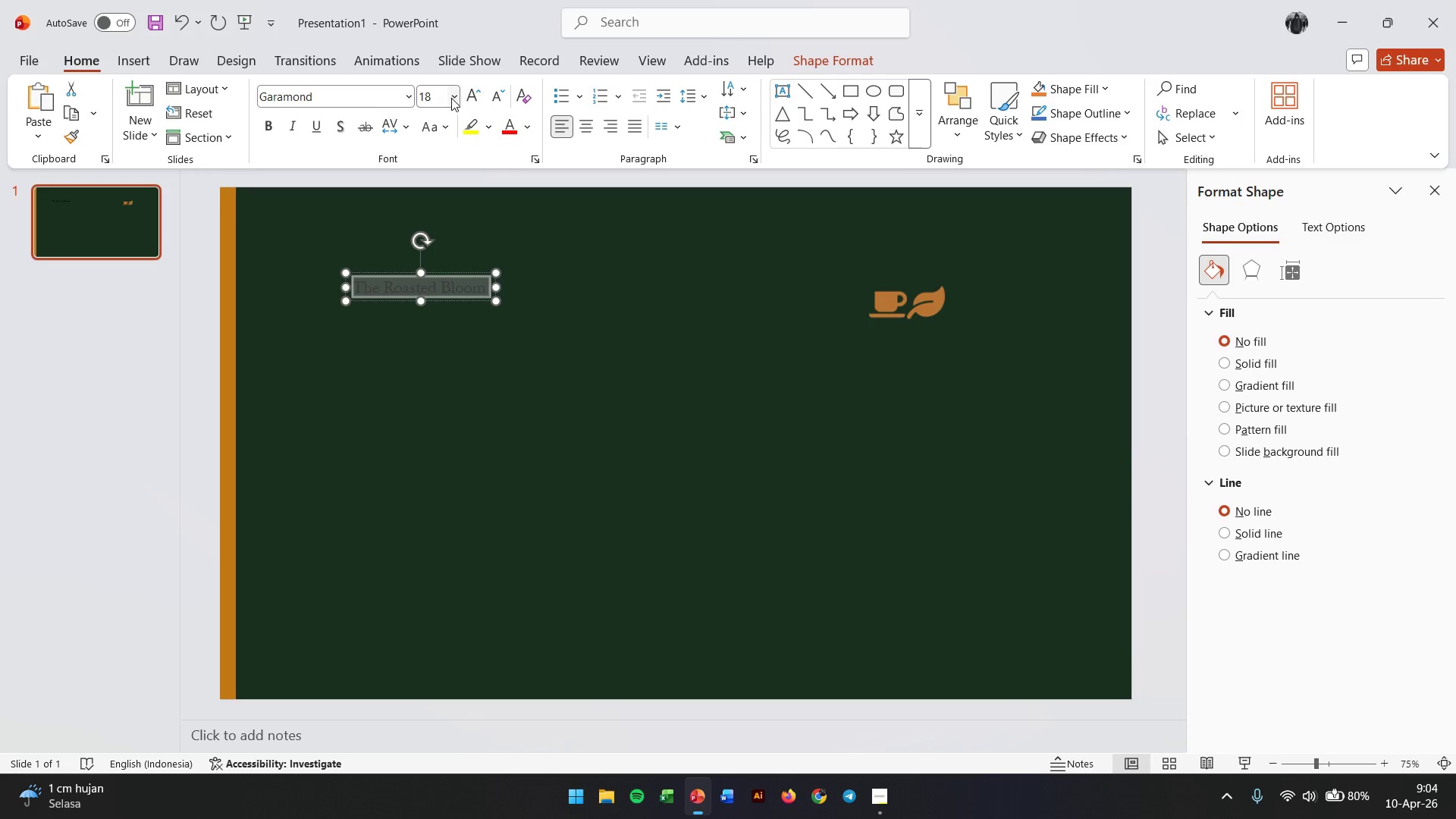 
left_click([451, 98])
 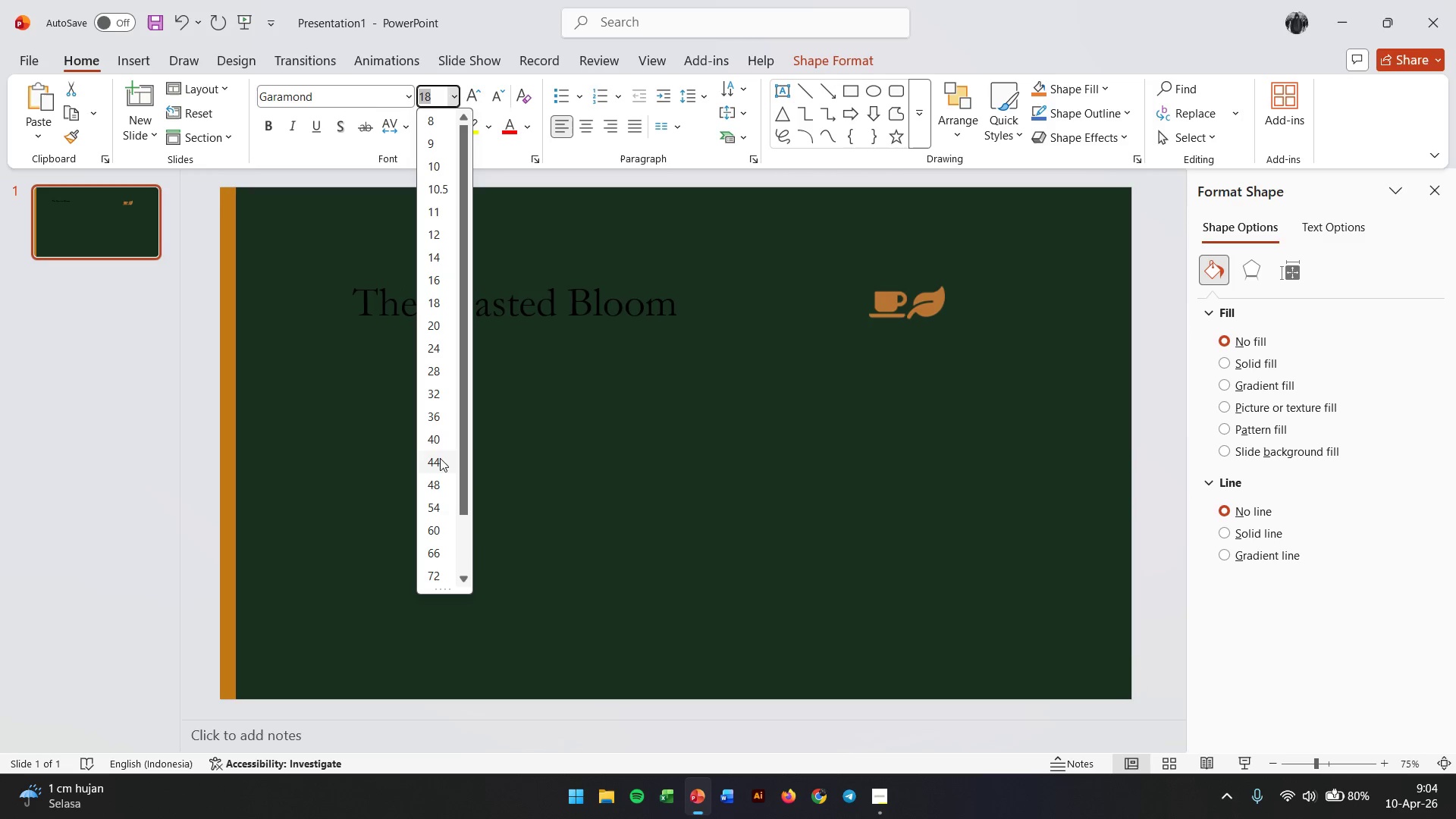 
left_click([440, 467])
 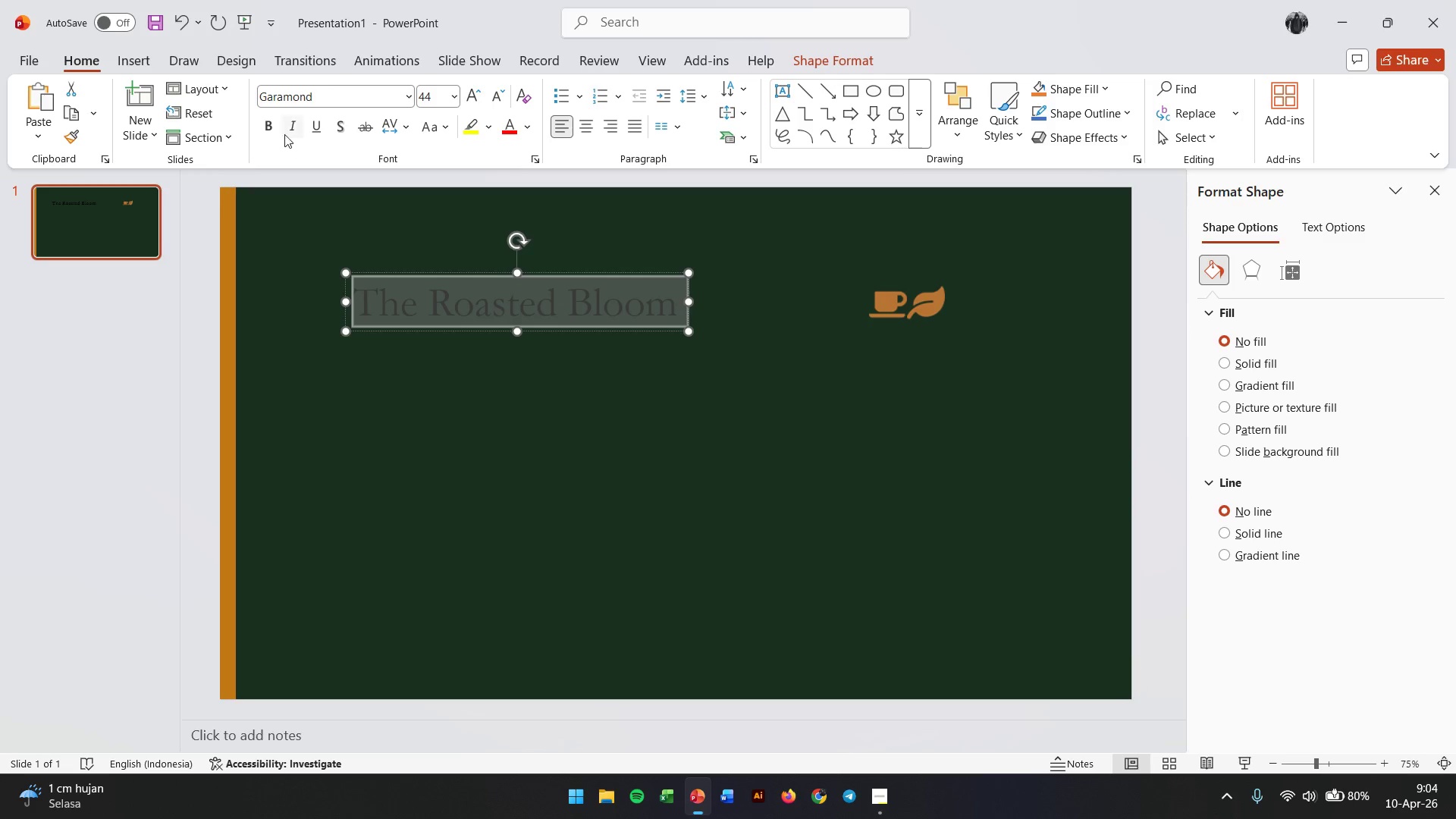 
left_click([272, 129])
 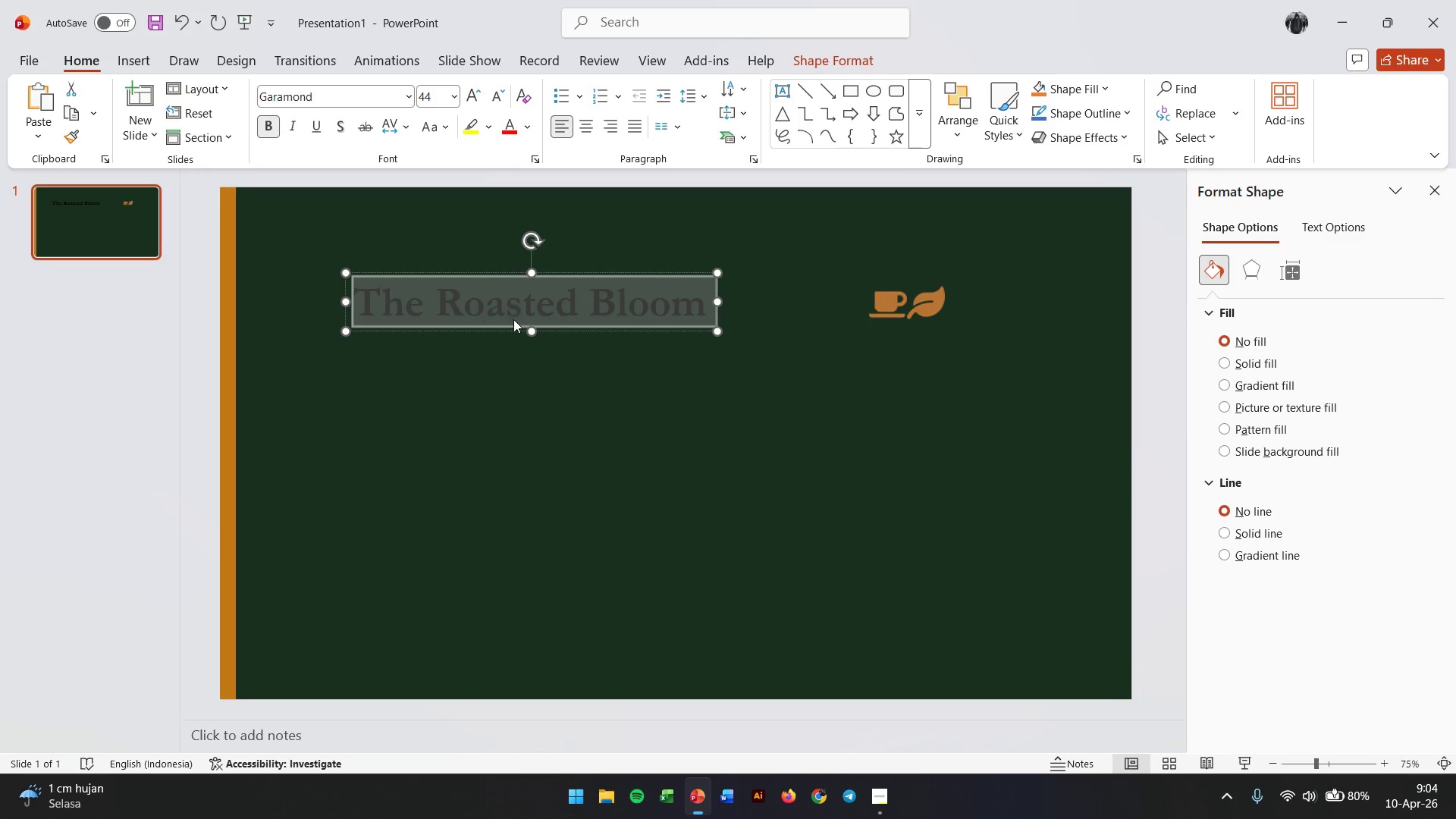 
left_click([513, 352])
 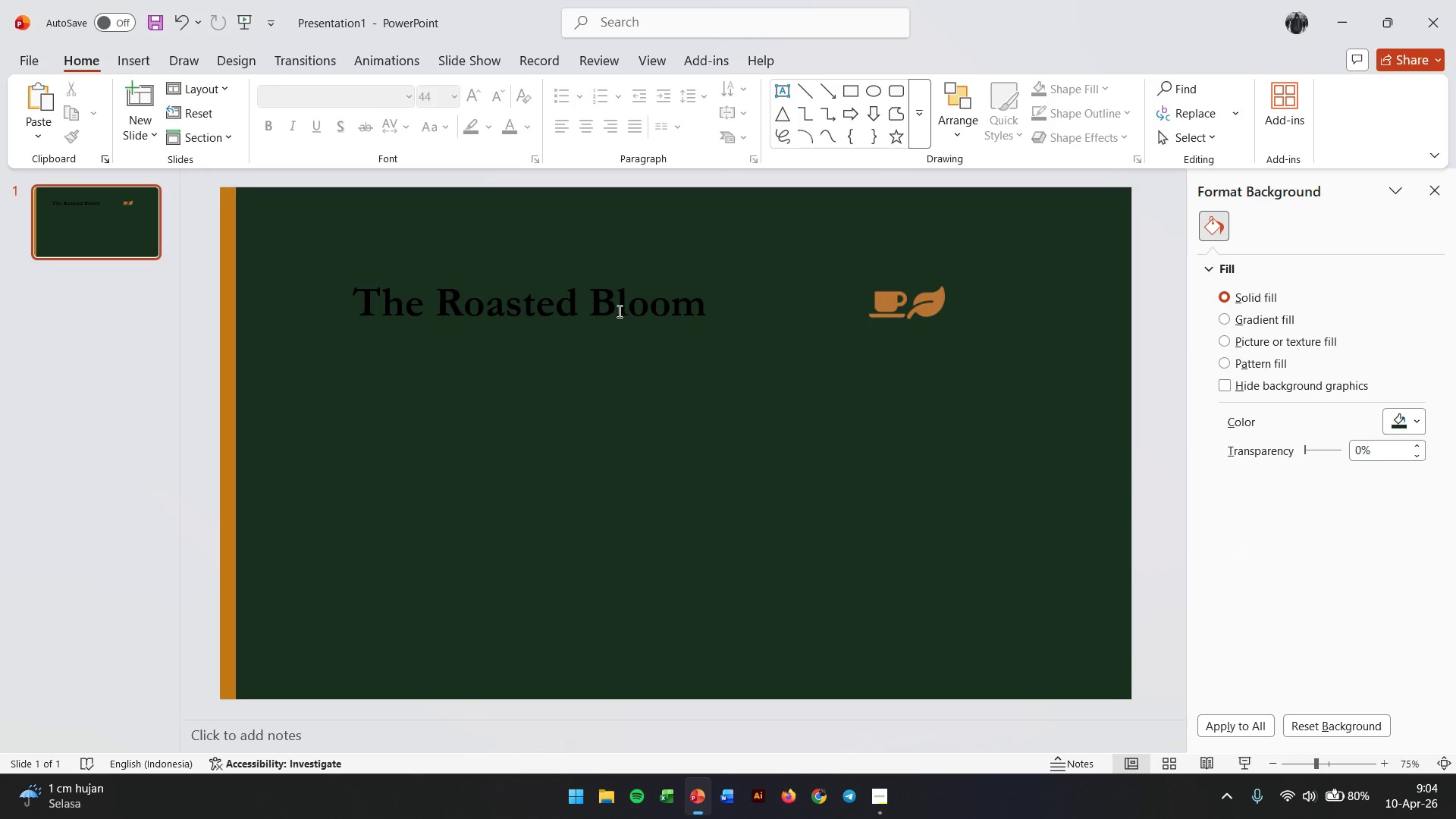 
left_click([548, 303])
 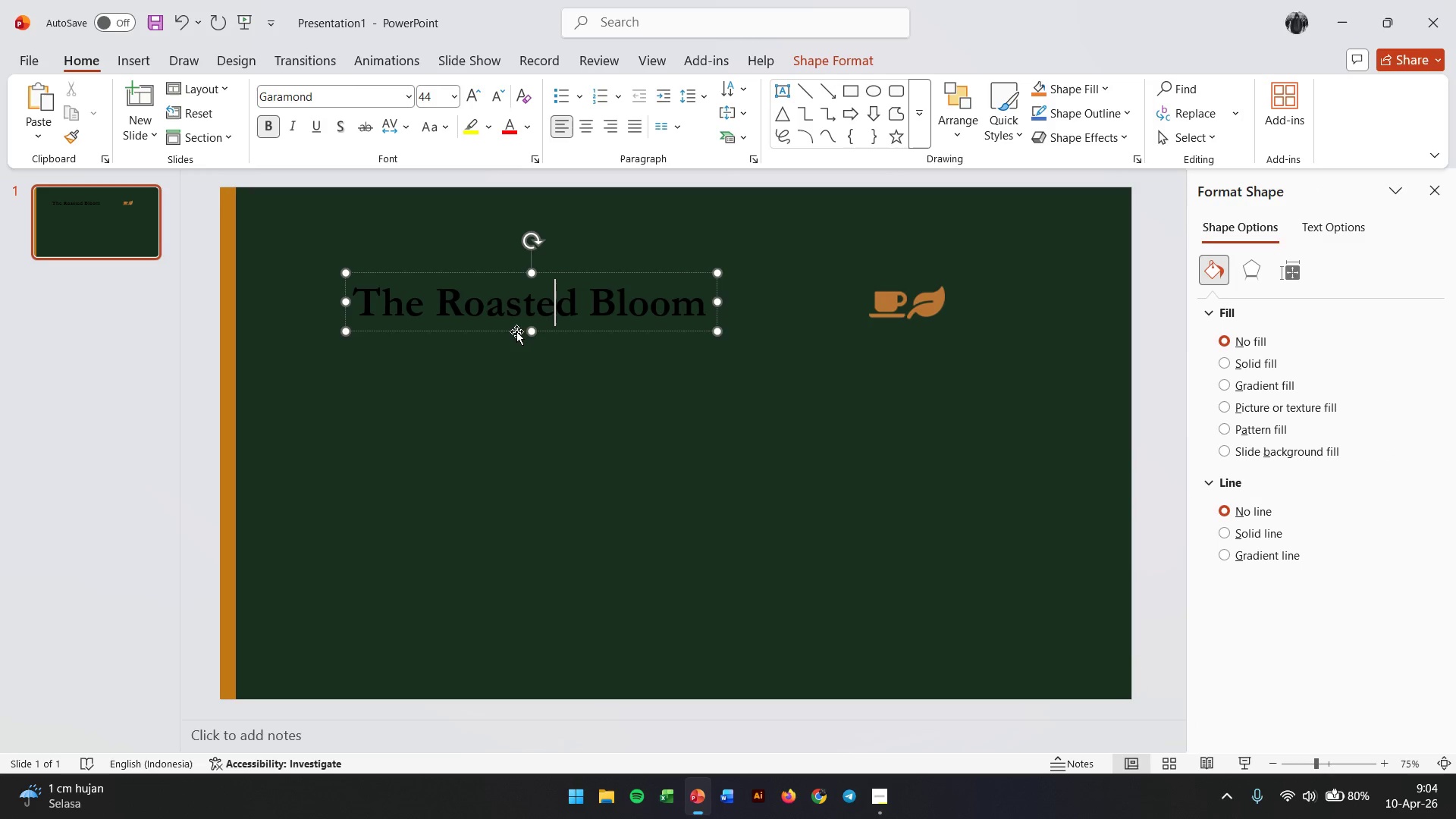 
left_click_drag(start_coordinate=[516, 331], to_coordinate=[472, 361])
 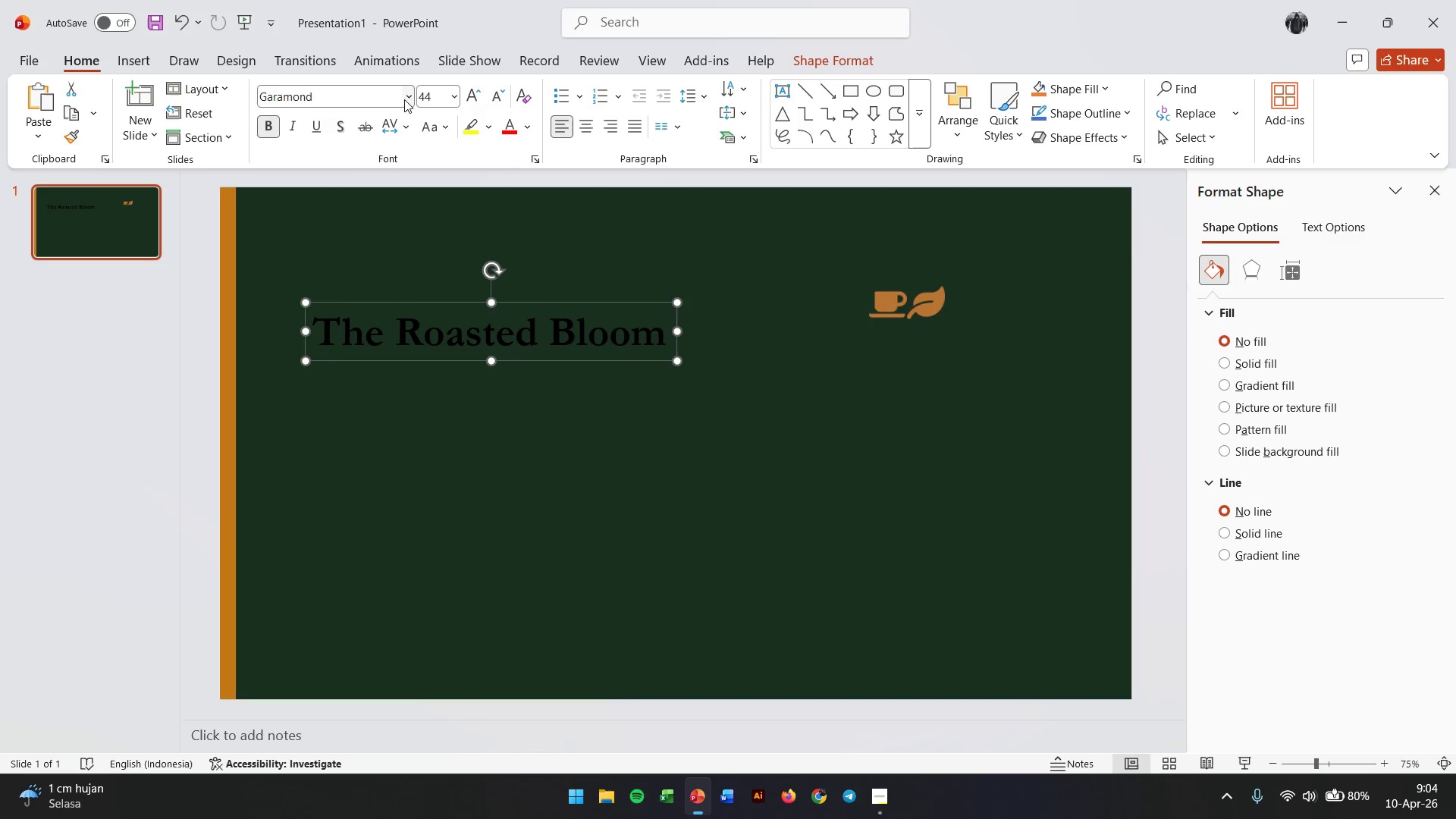 
left_click([404, 99])
 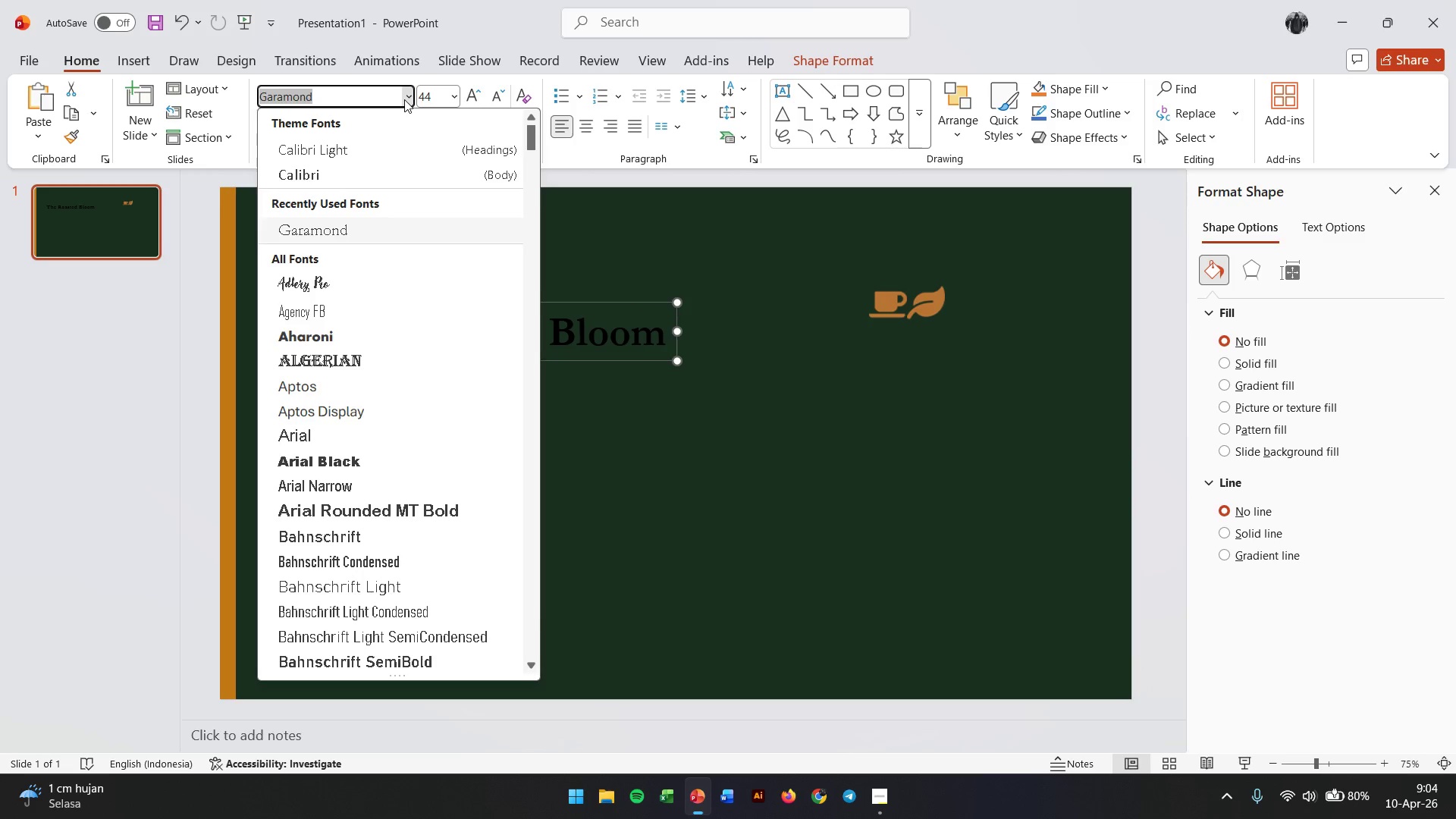 
wait(8.39)
 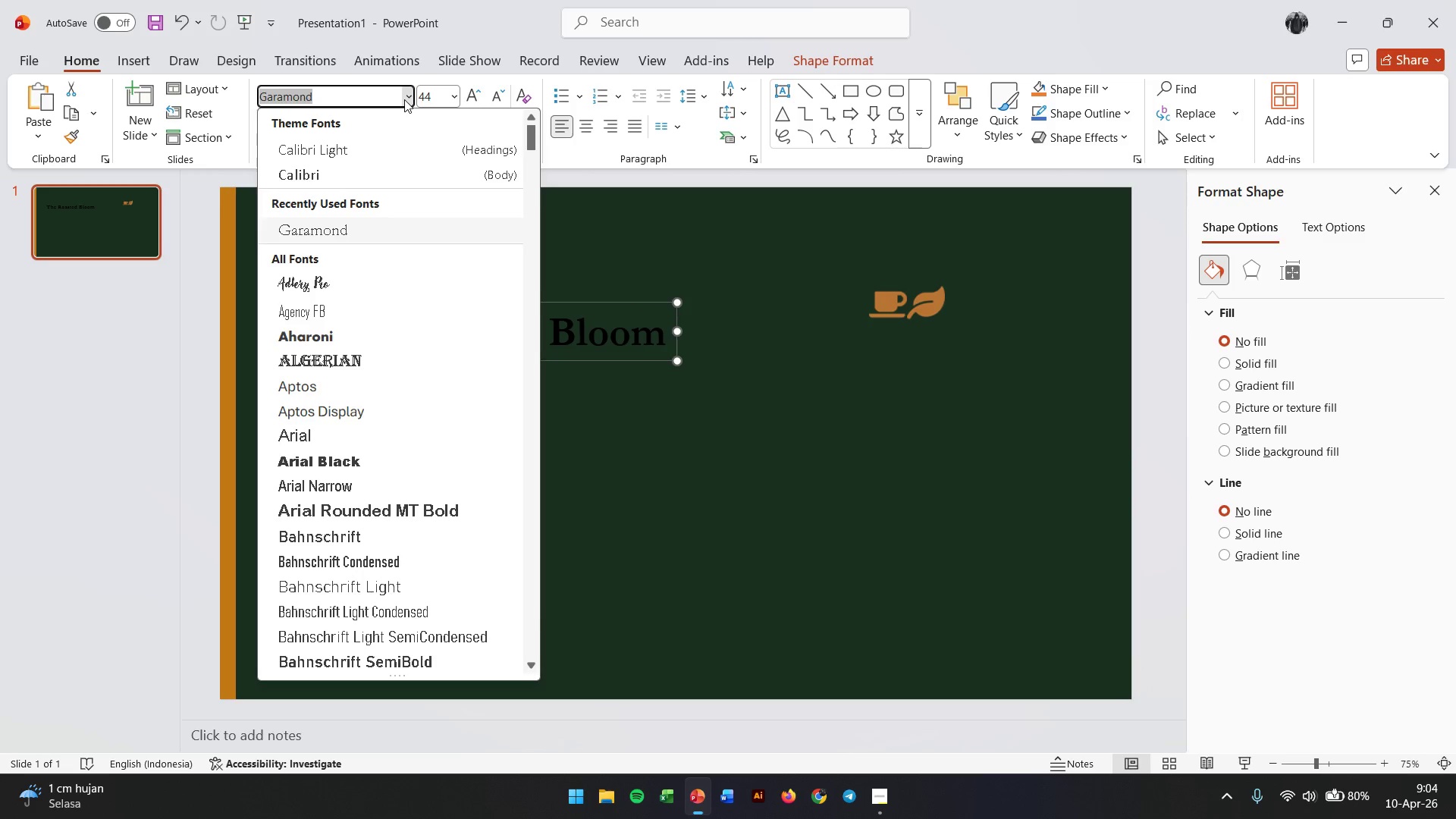 
hold_key(key=A, duration=0.44)
 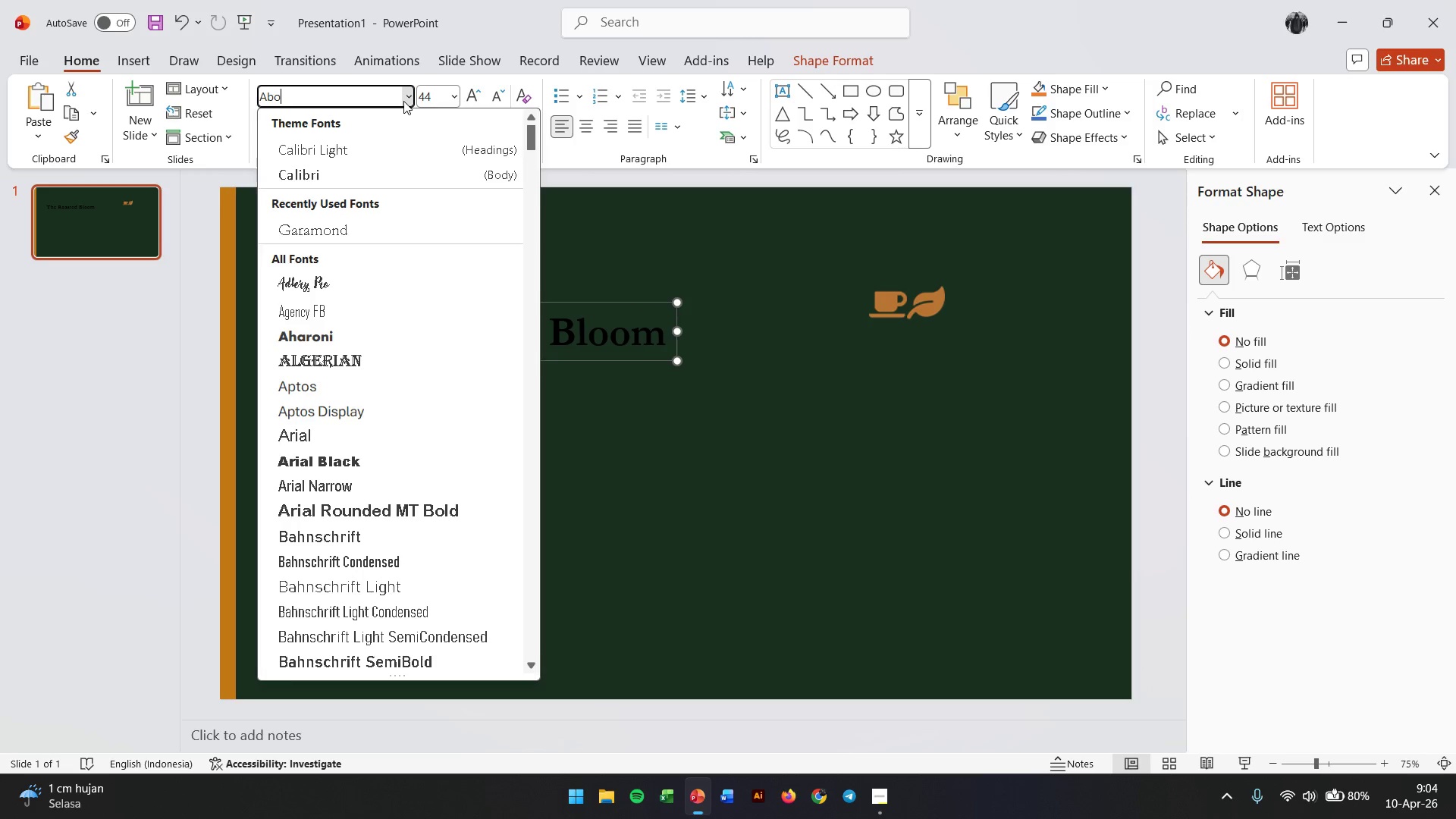 
type(bo)
key(Backspace)
key(Backspace)
key(Backspace)
key(Backspace)
type(bodo)
 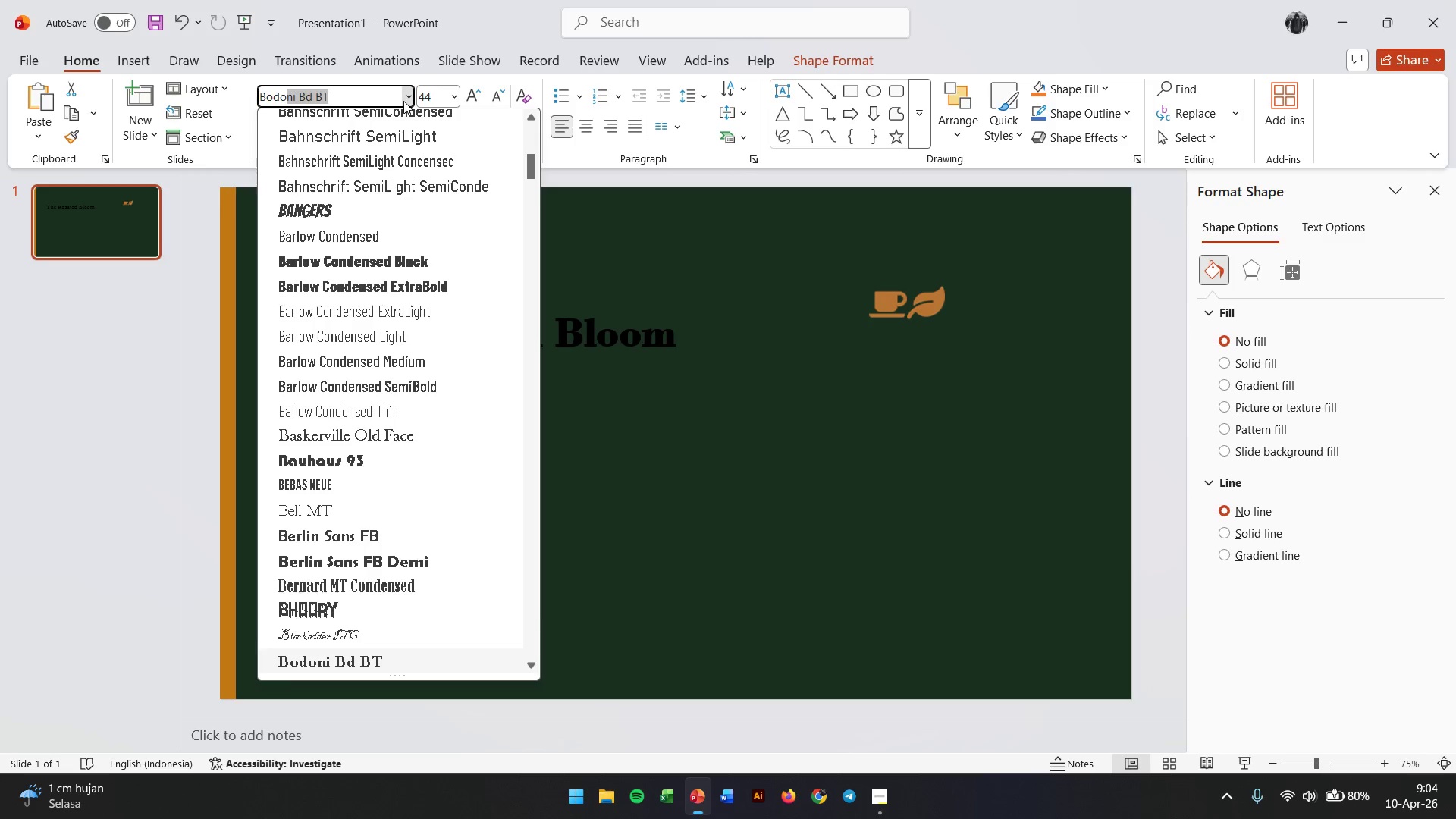 
key(Enter)
 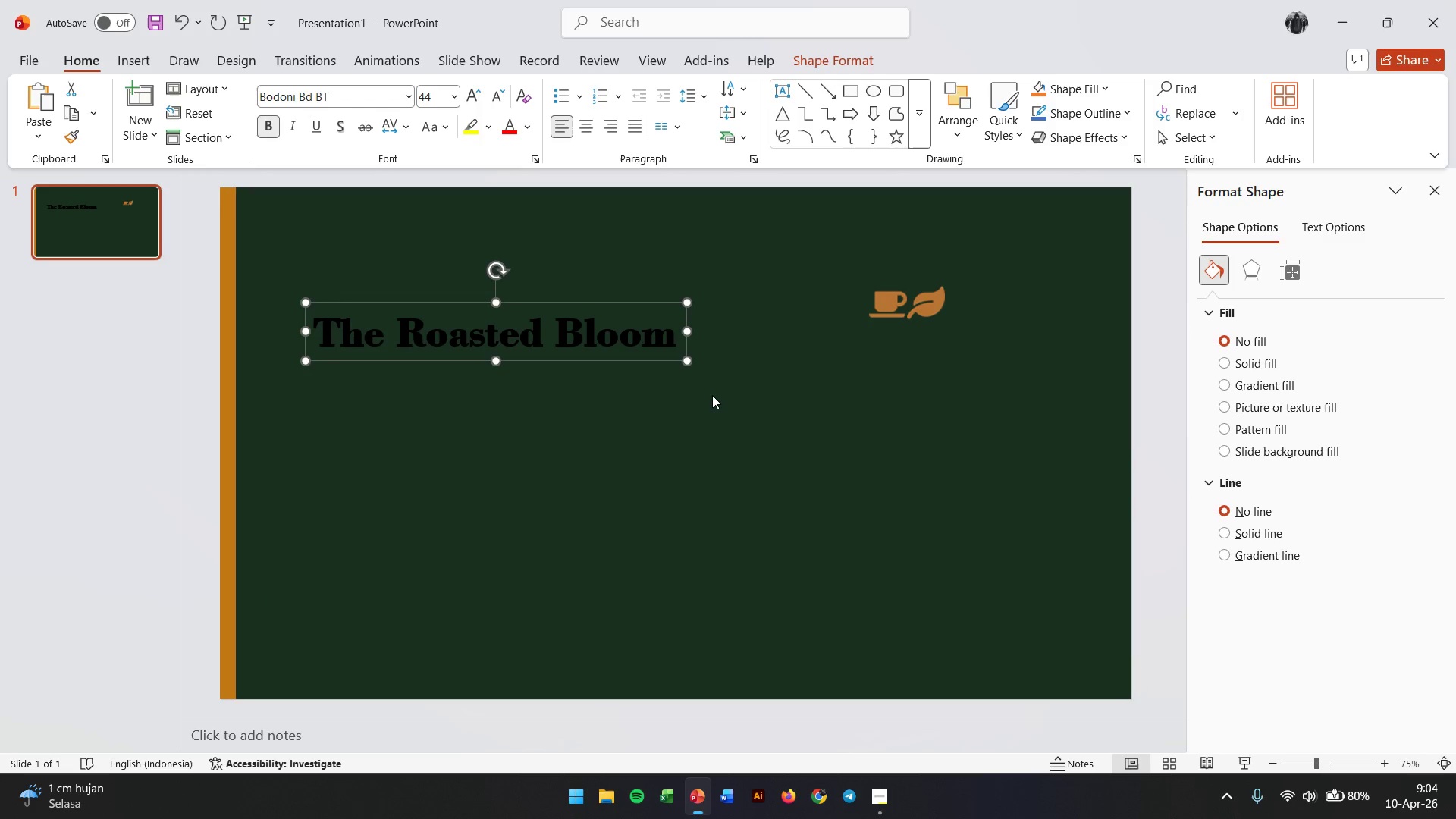 
key(Alt+AltLeft)
 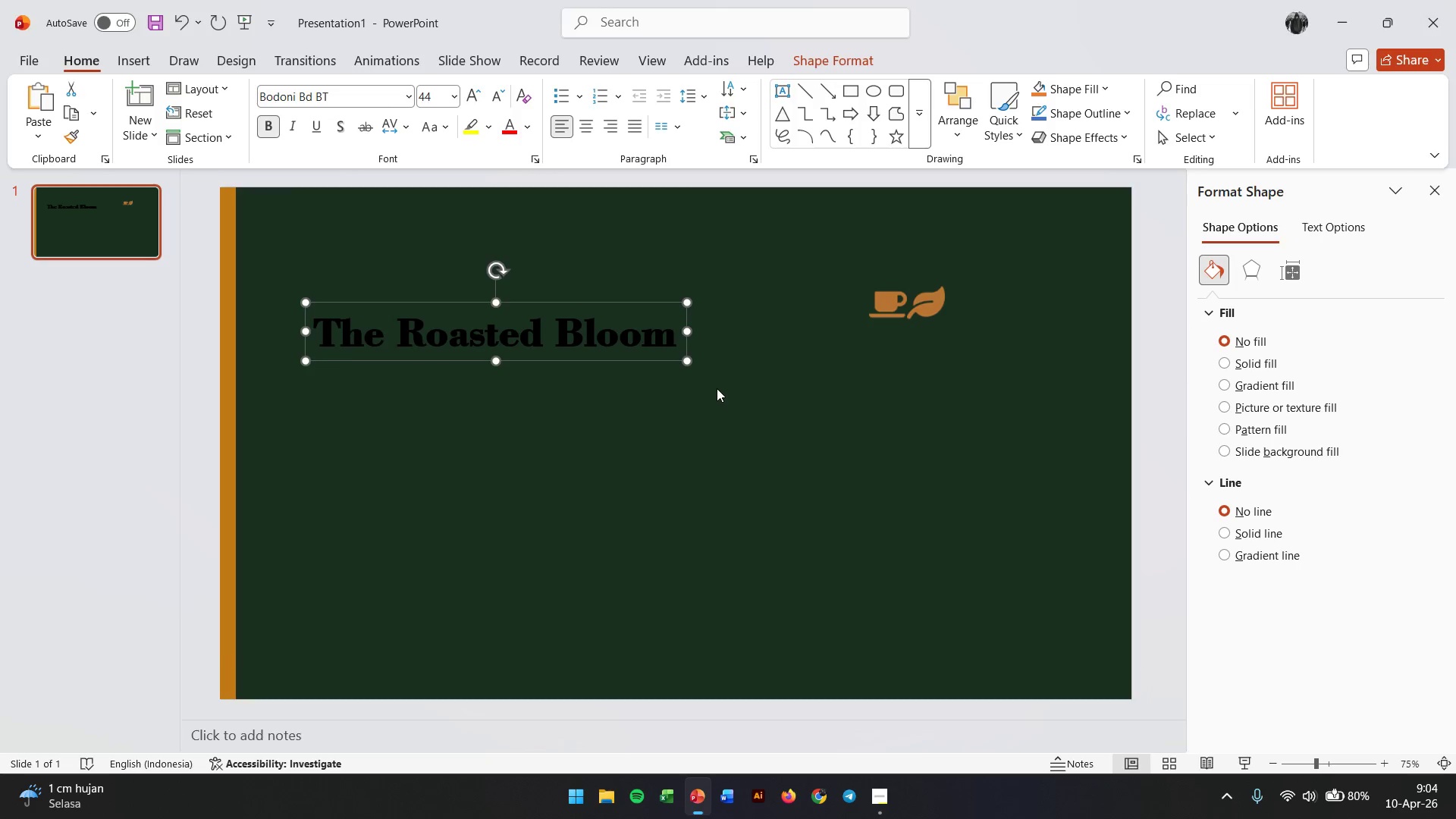 
key(Alt+Tab)